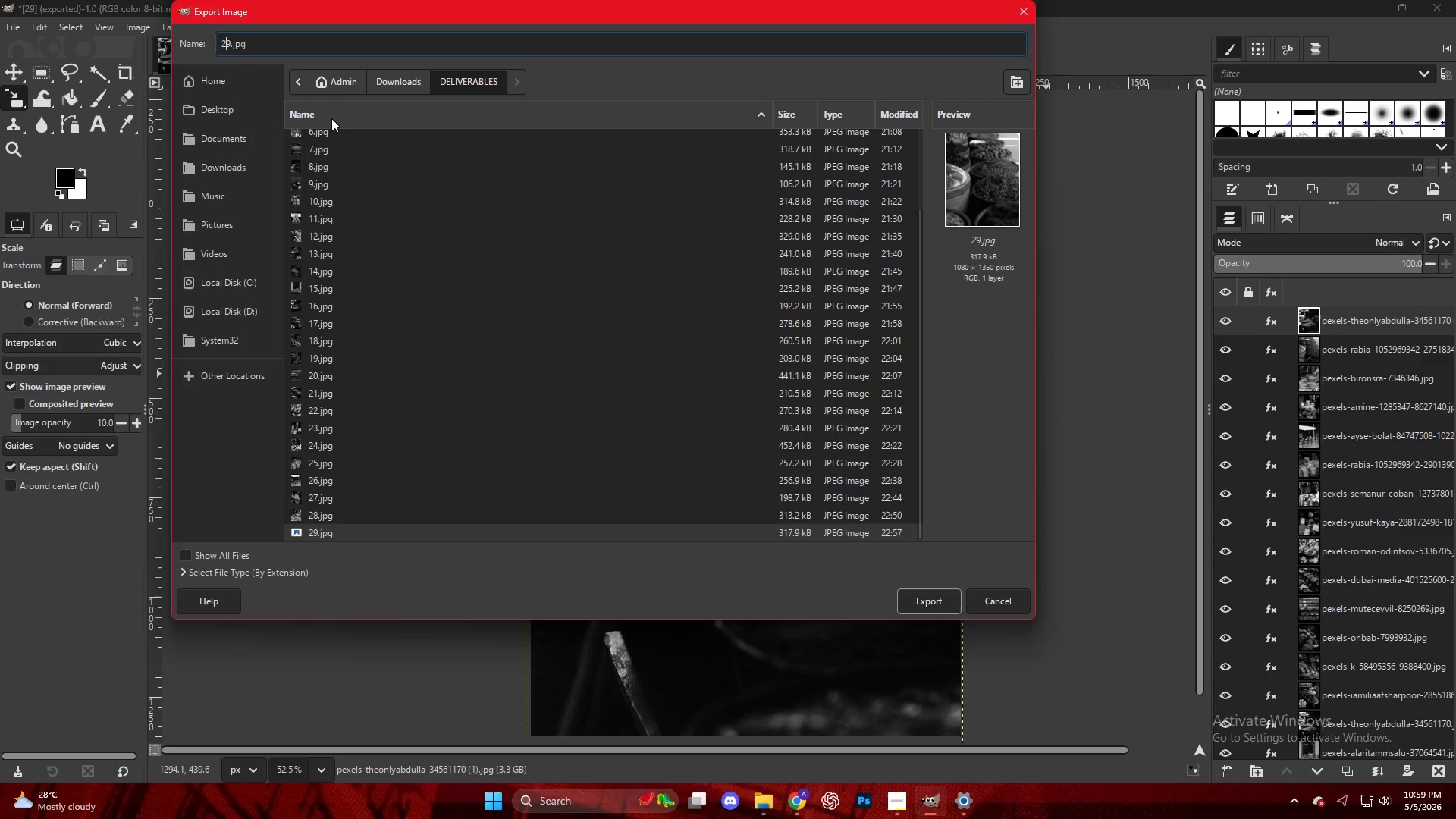 
key(ArrowRight)
 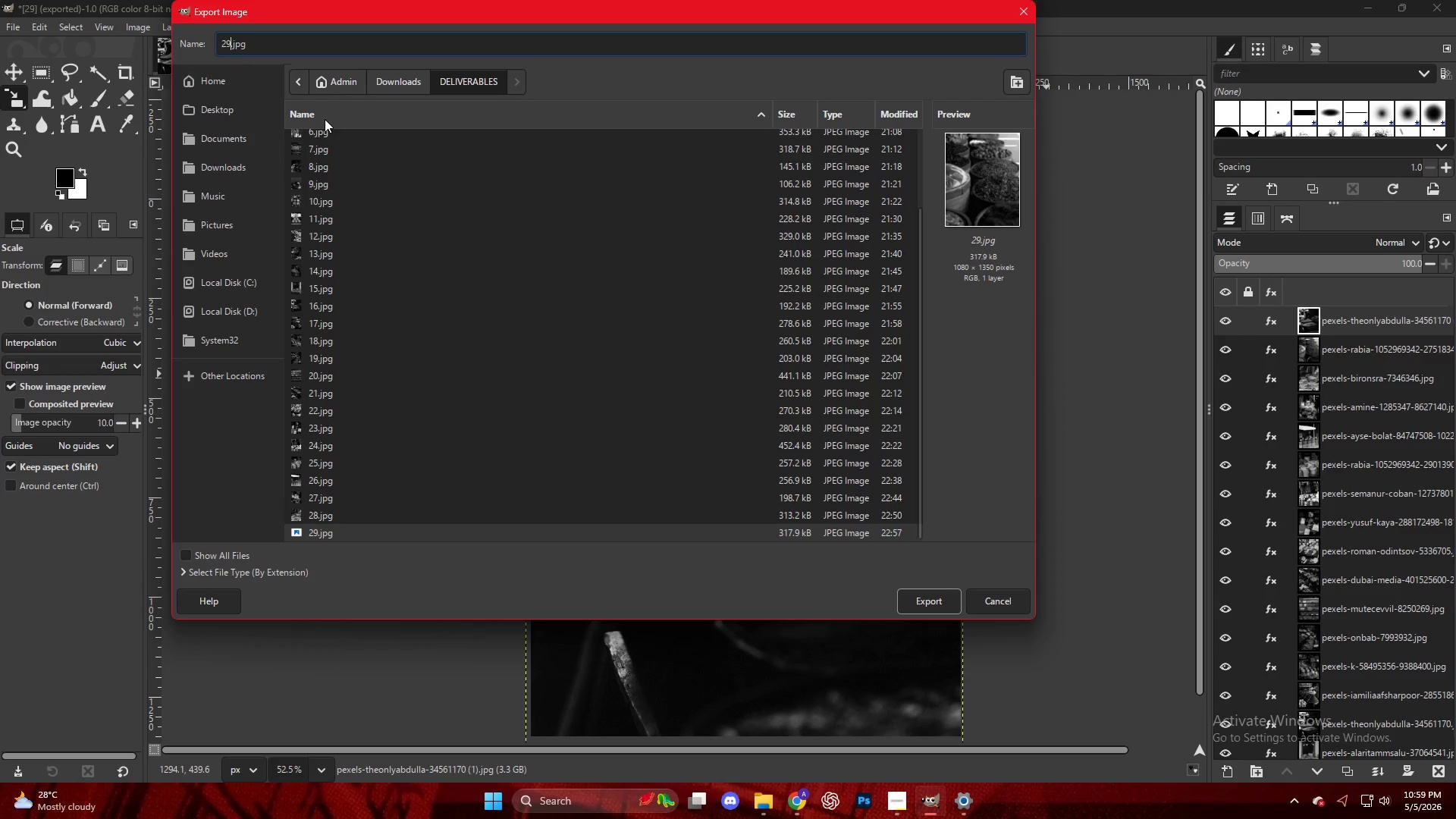 
key(Backspace)
 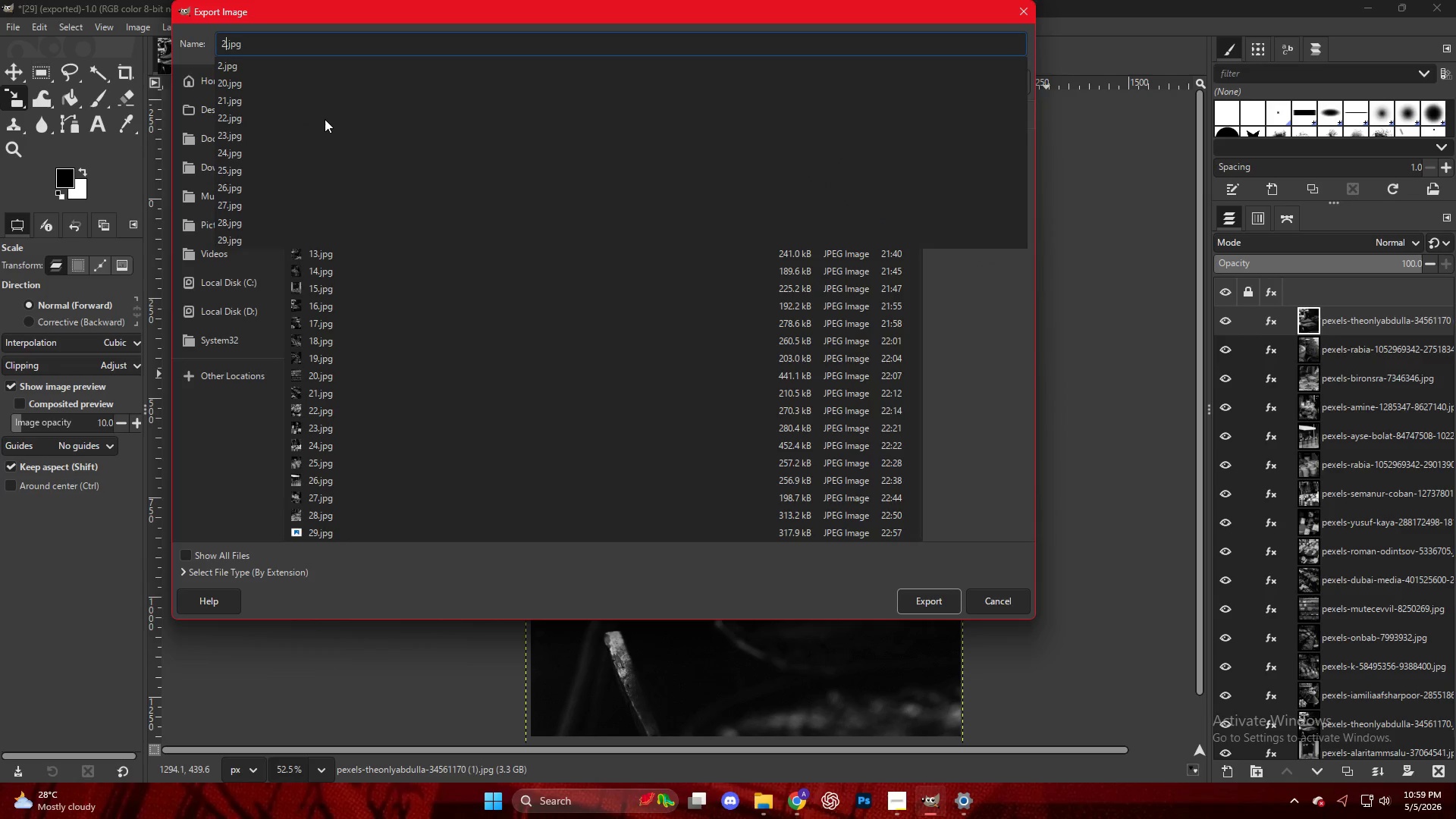 
key(Backspace)
 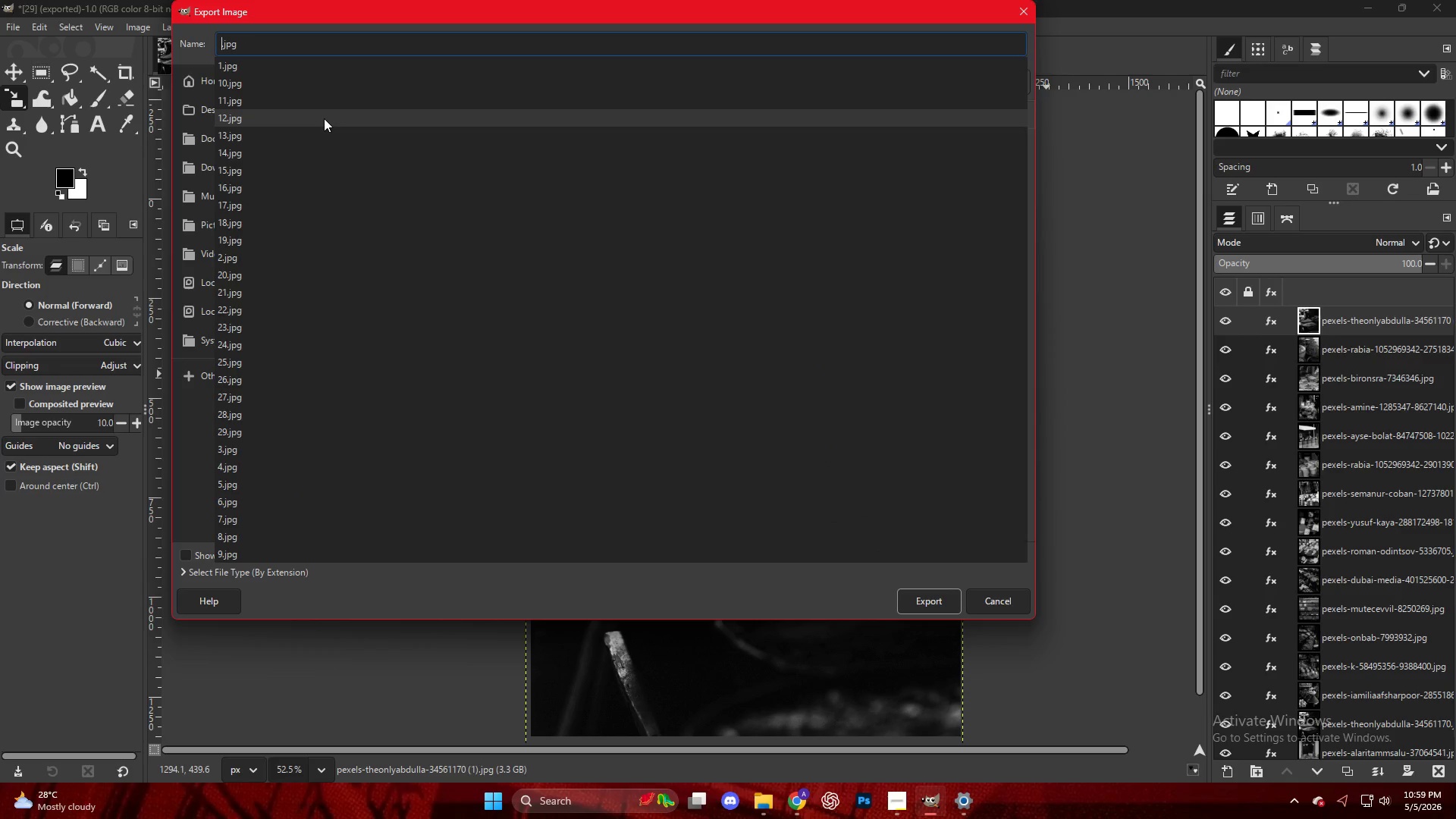 
key(Numpad3)
 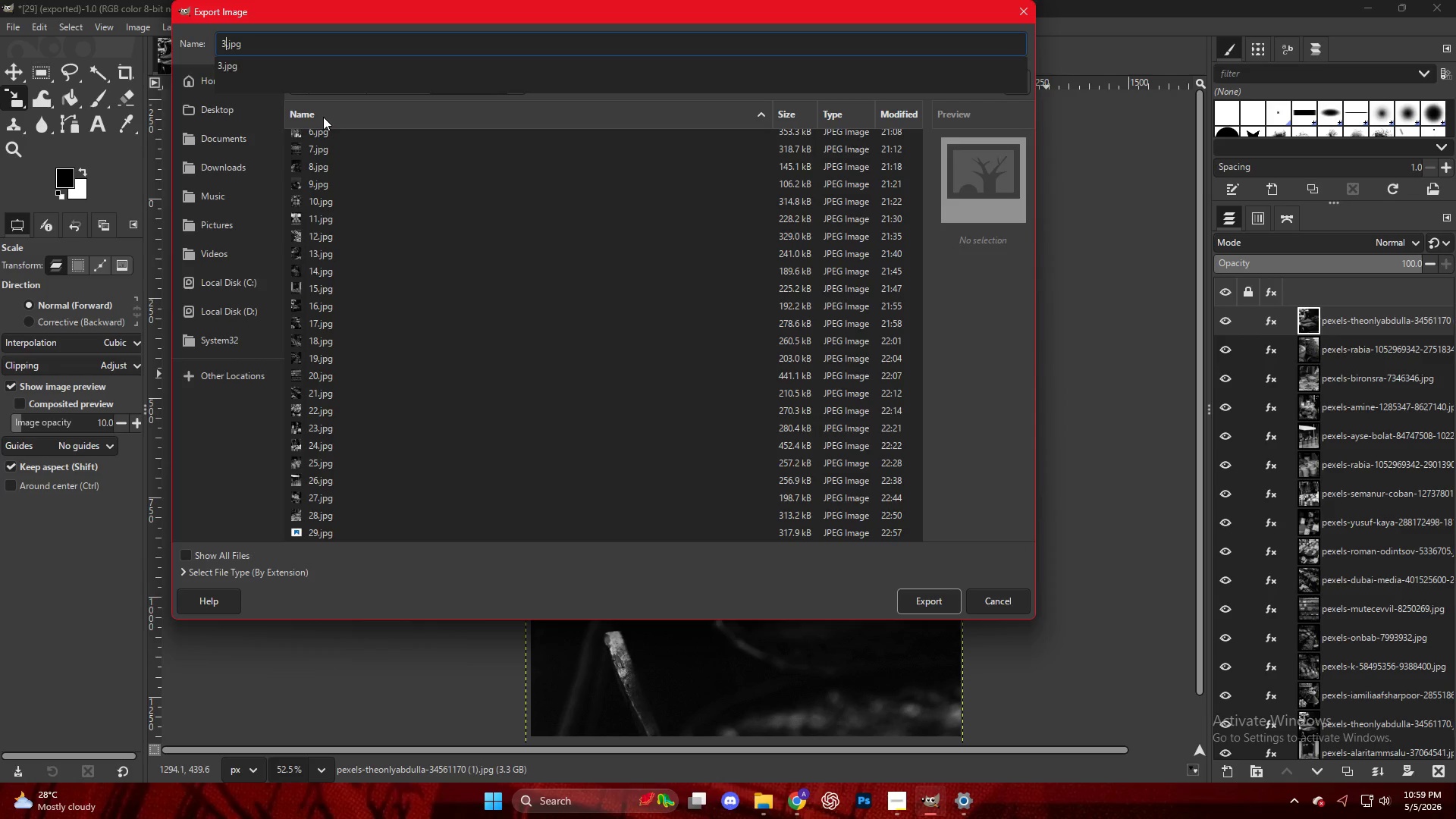 
key(Numpad0)
 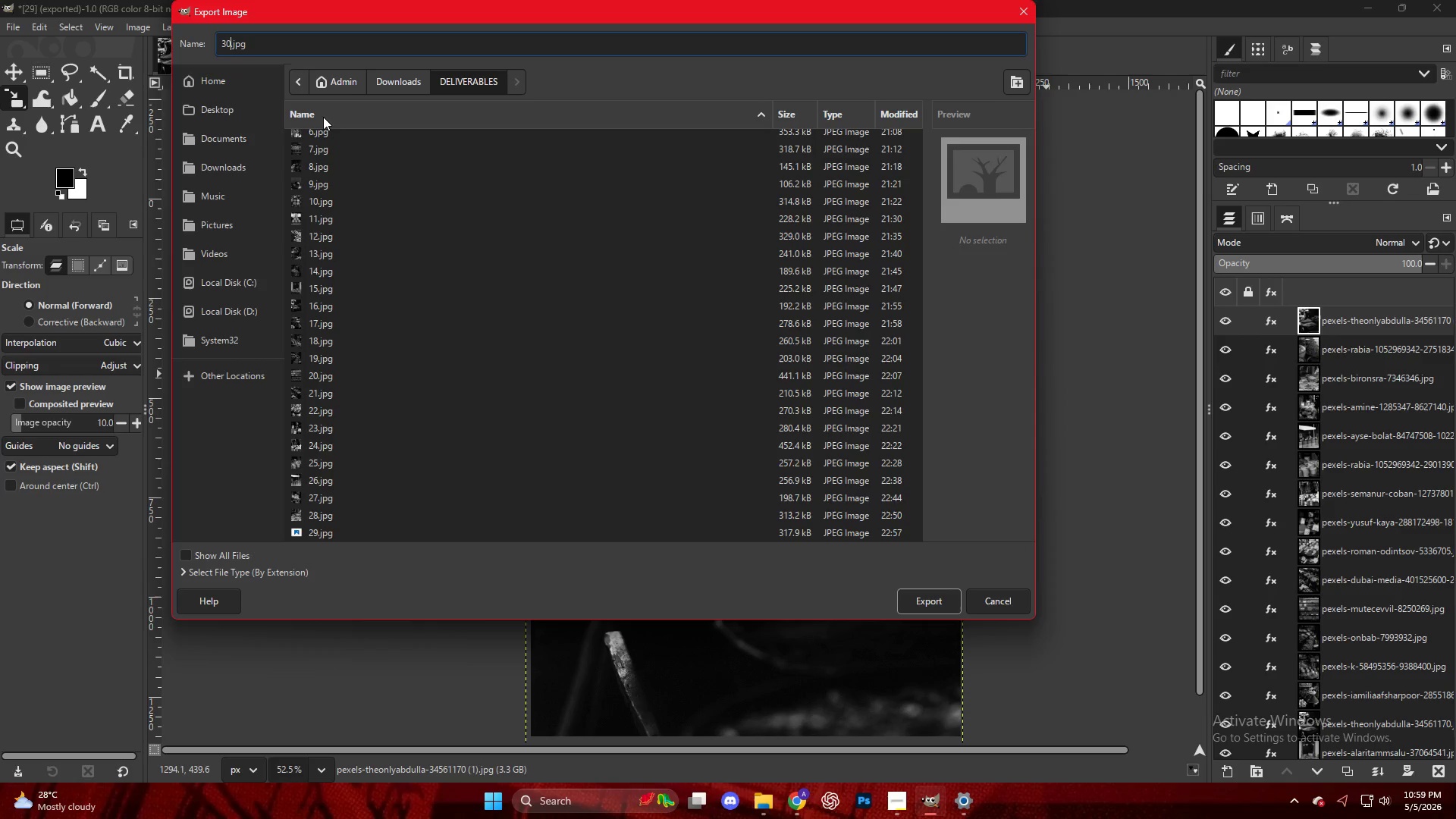 
key(NumpadEnter)
 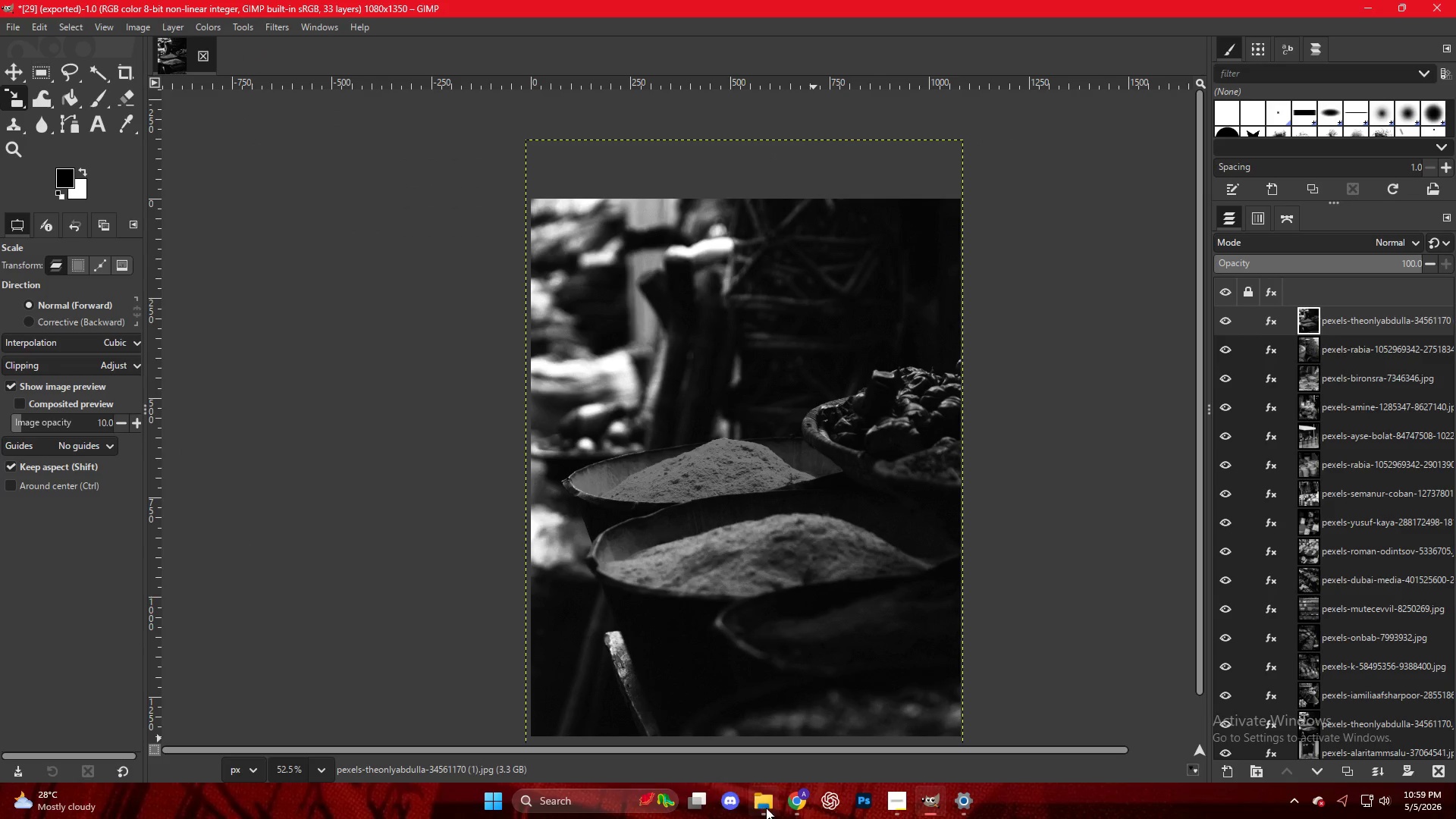 
left_click([683, 591])
 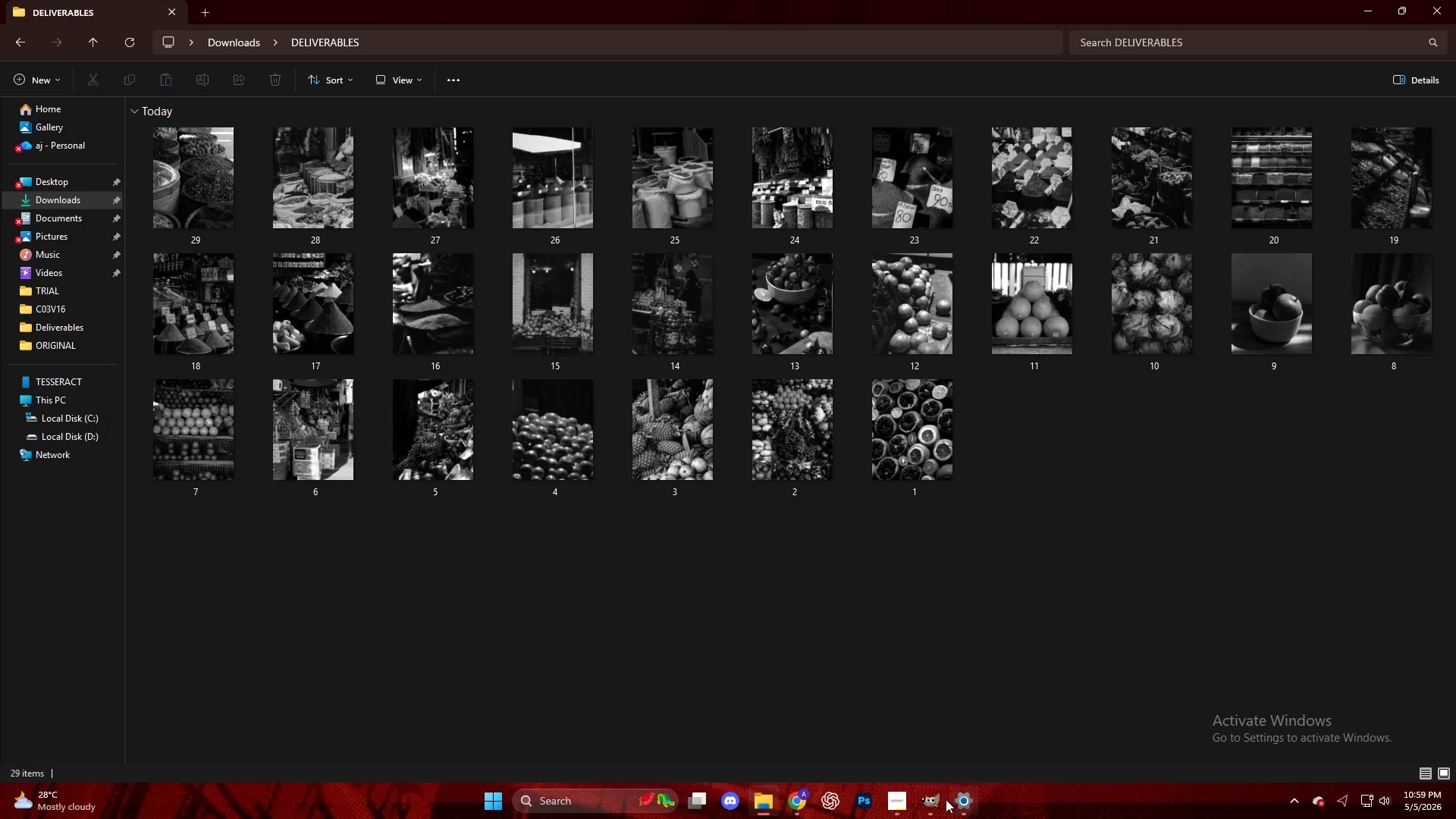 
left_click([925, 797])
 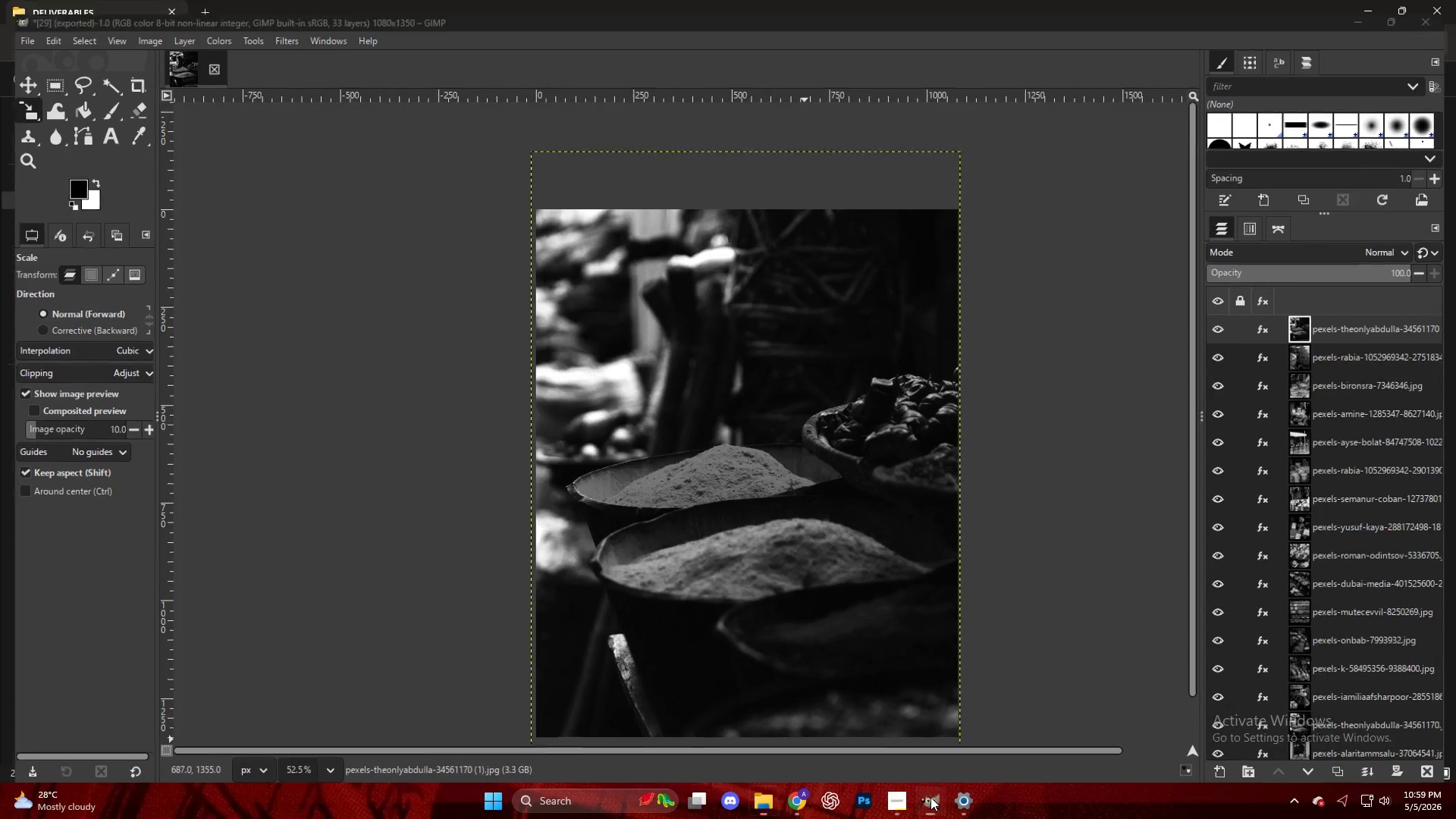 
left_click([930, 797])
 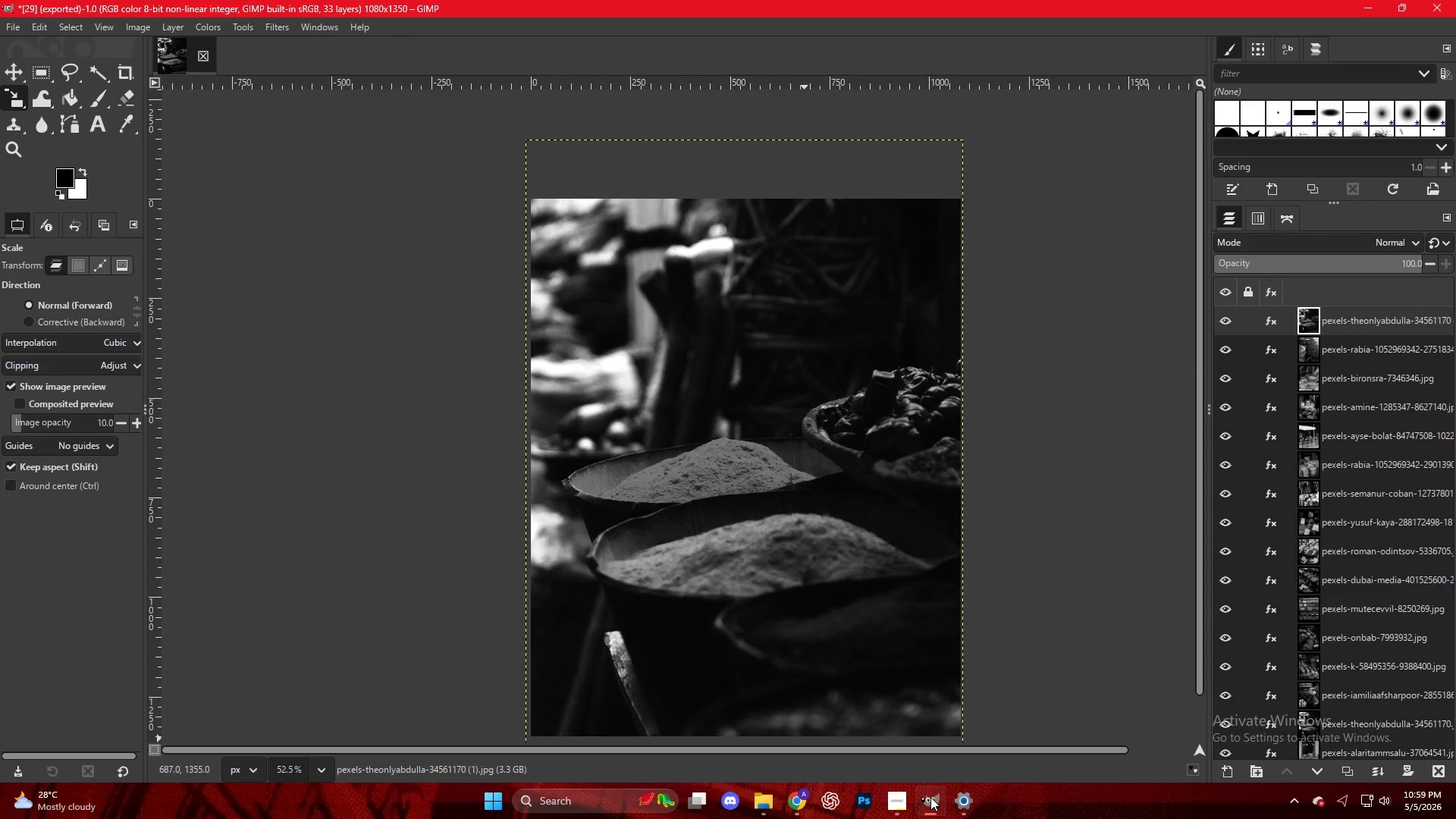 
left_click([930, 797])
 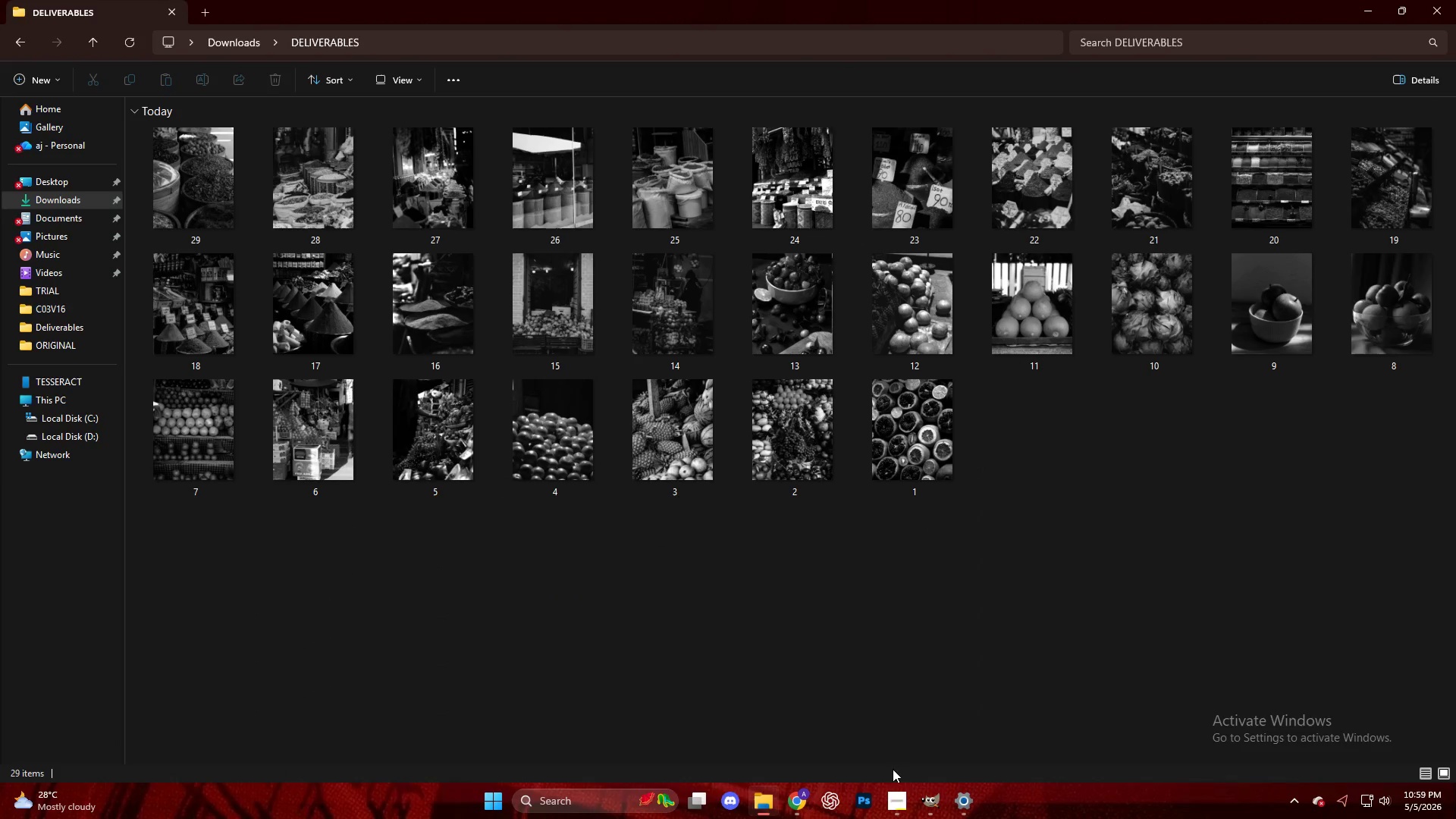 
left_click([922, 809])
 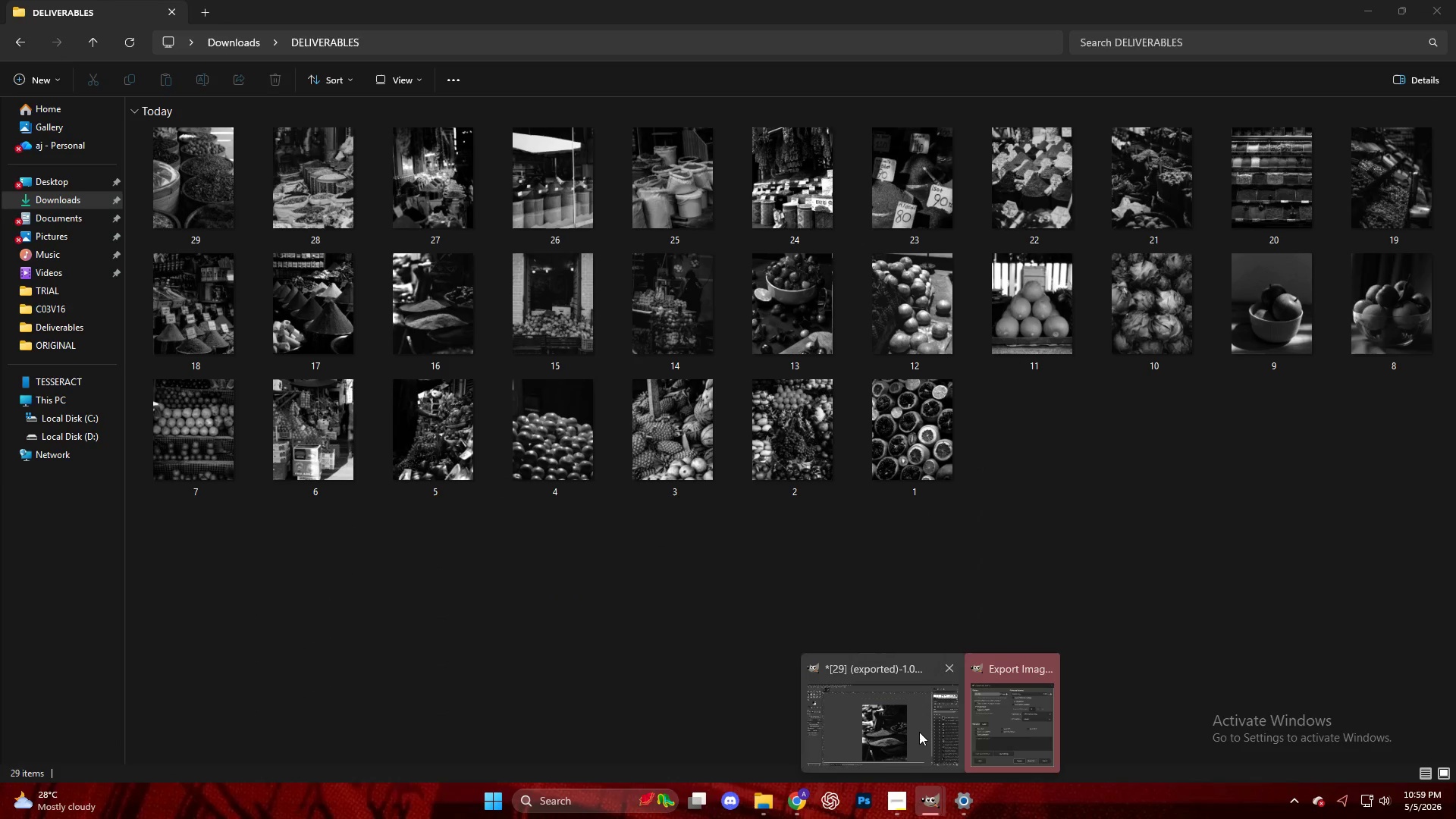 
left_click([989, 730])
 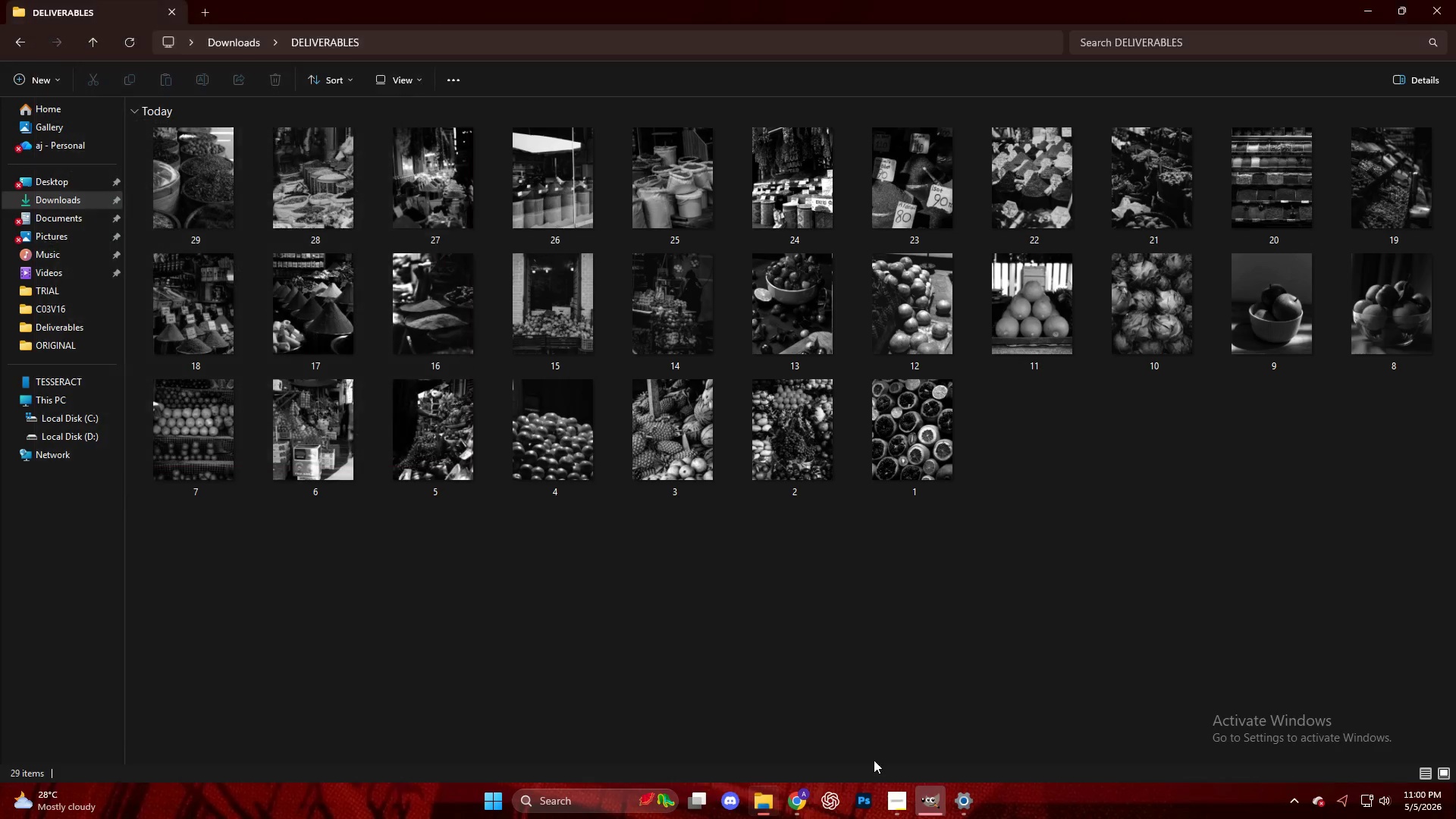 
left_click([930, 810])
 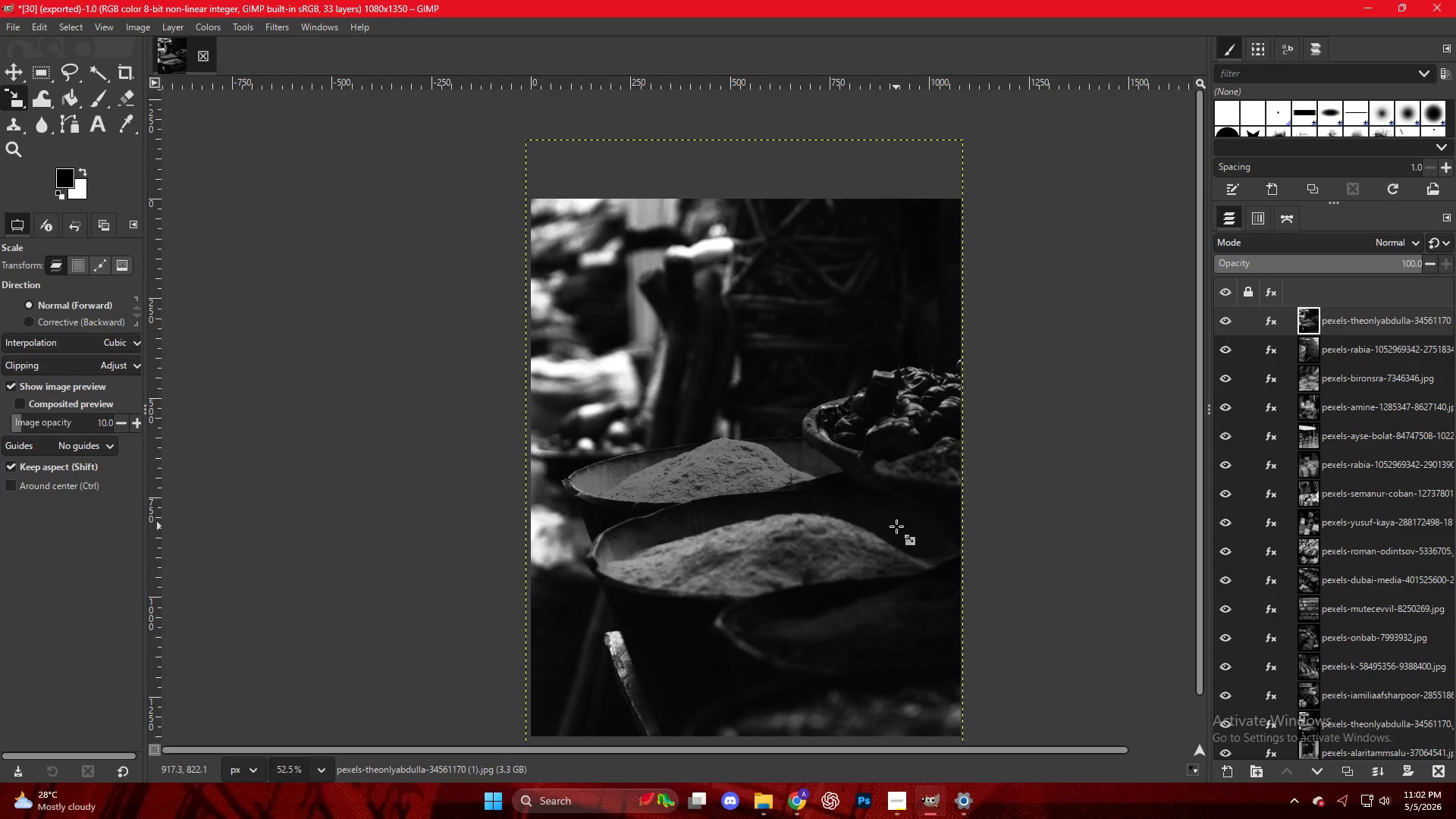 
wait(137.49)
 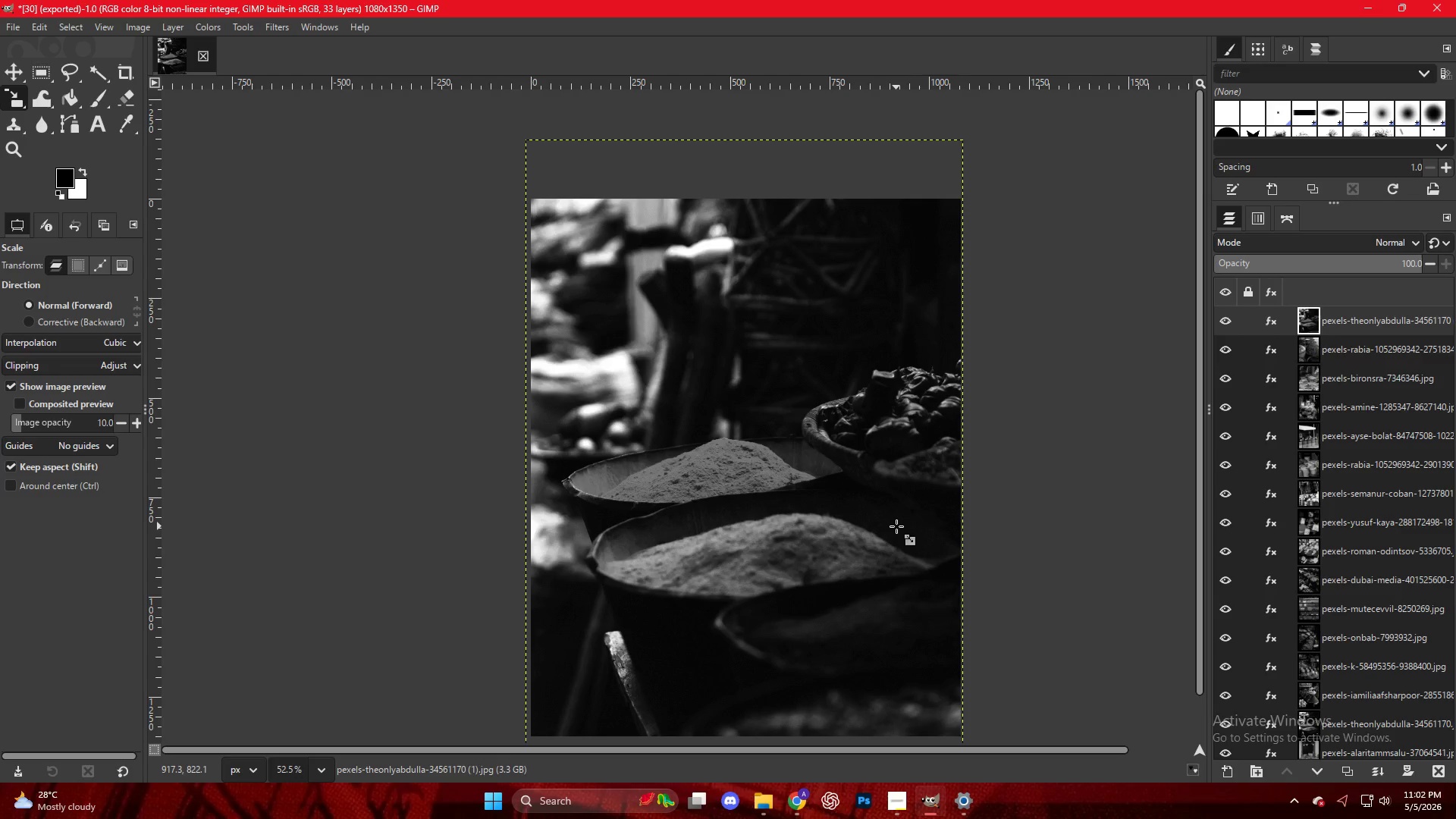 
left_click([786, 809])
 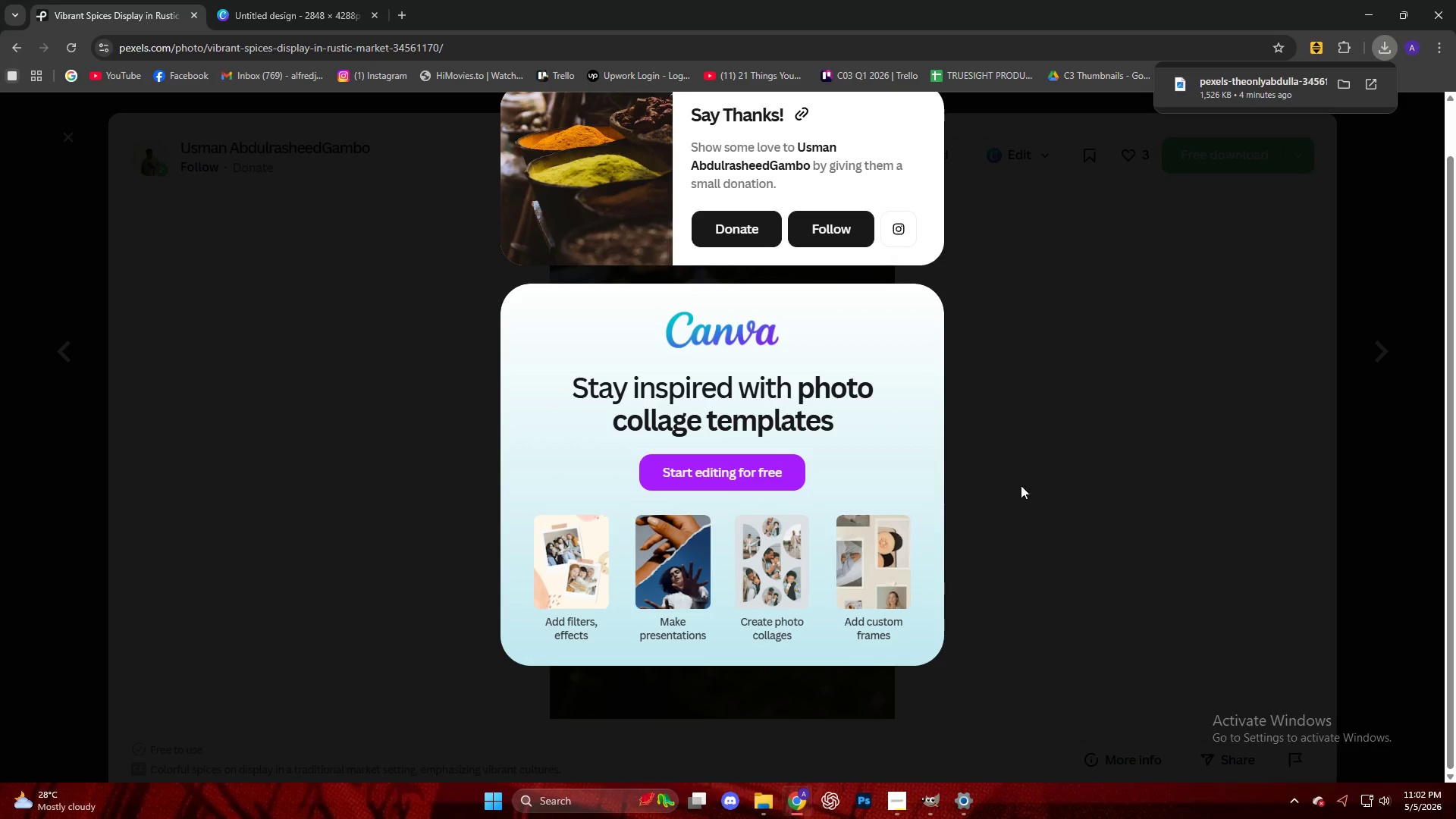 
left_click([1093, 423])
 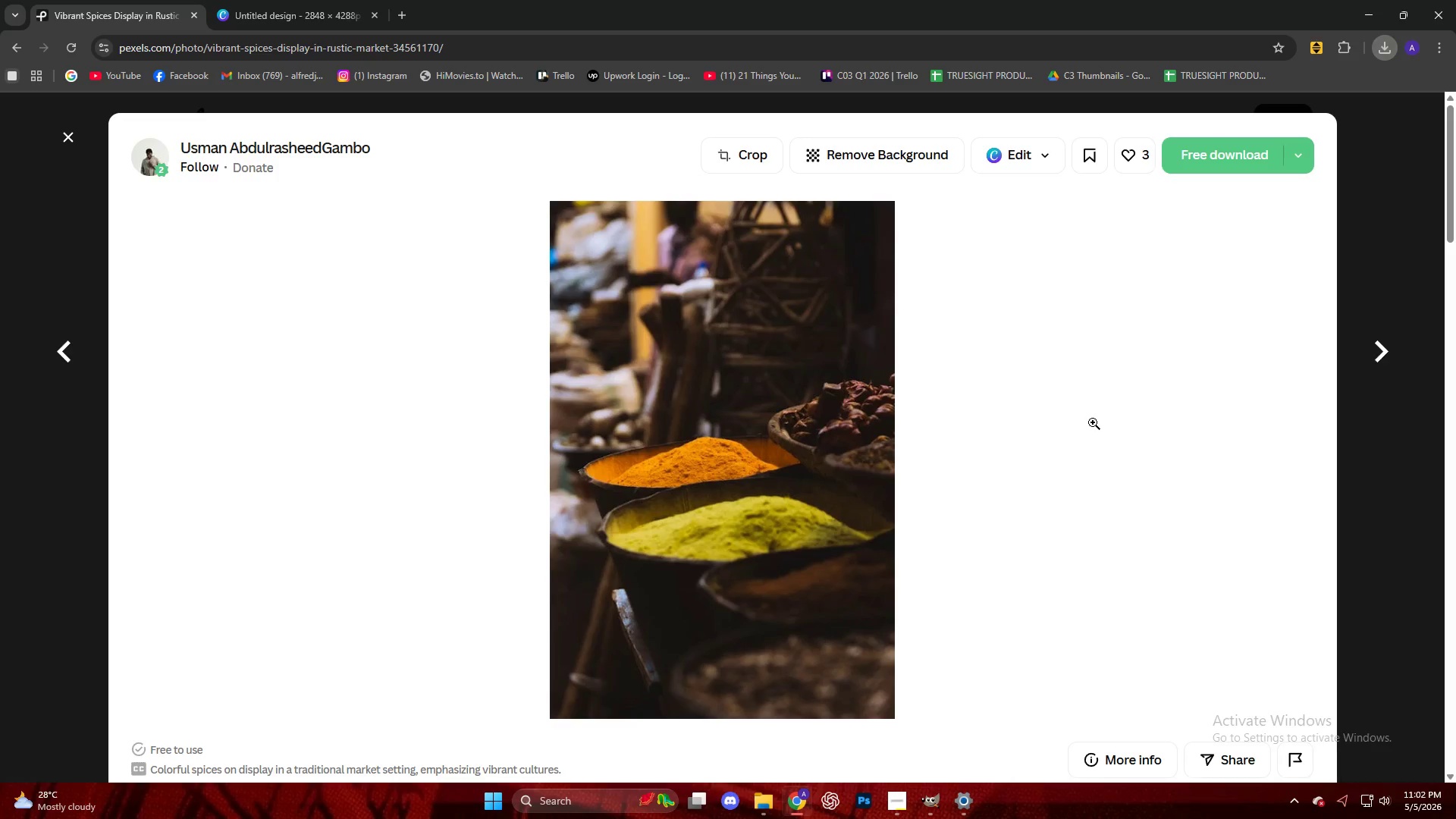 
scroll: coordinate [1122, 472], scroll_direction: down, amount: 12.0
 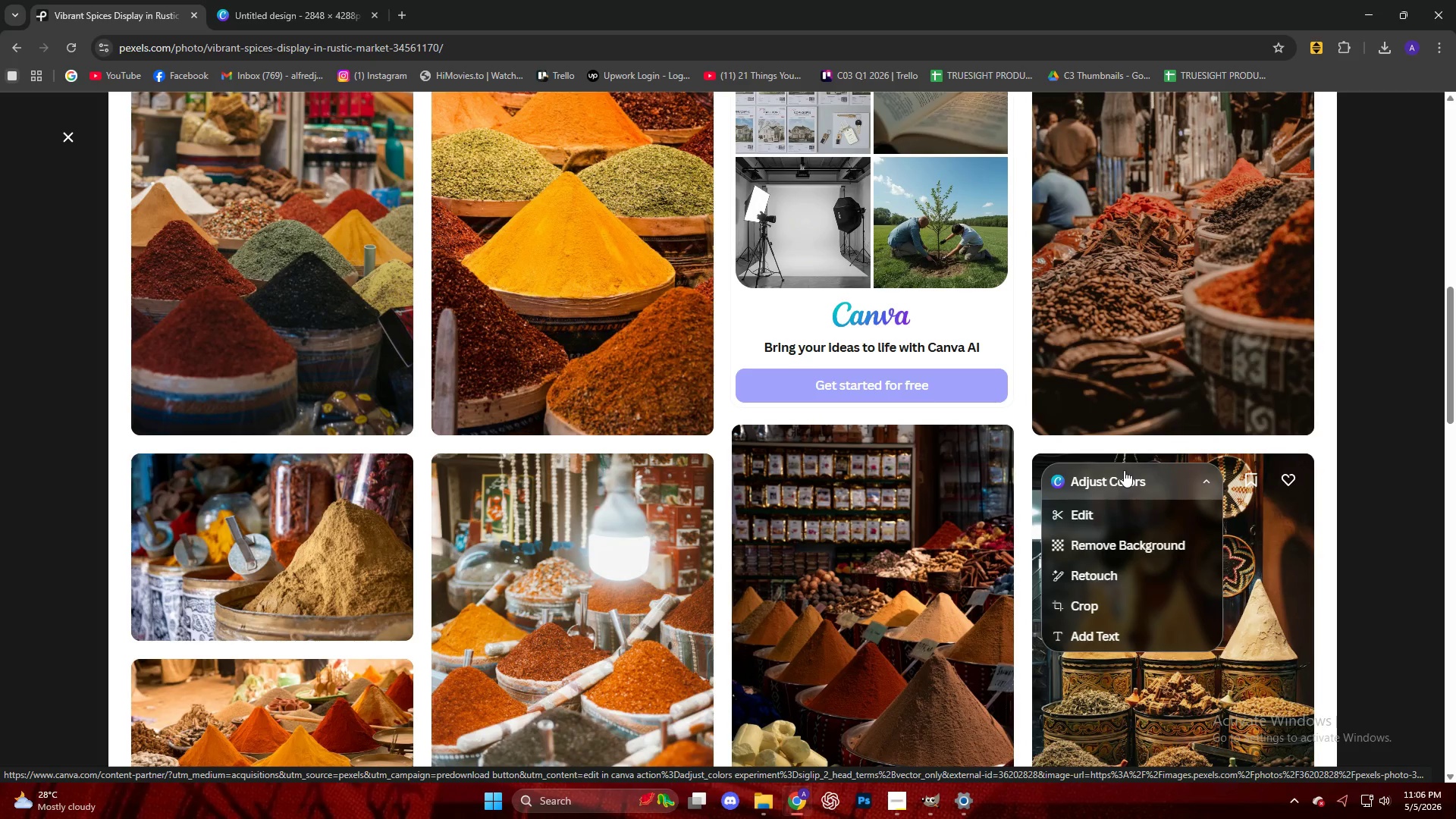 
wait(228.75)
 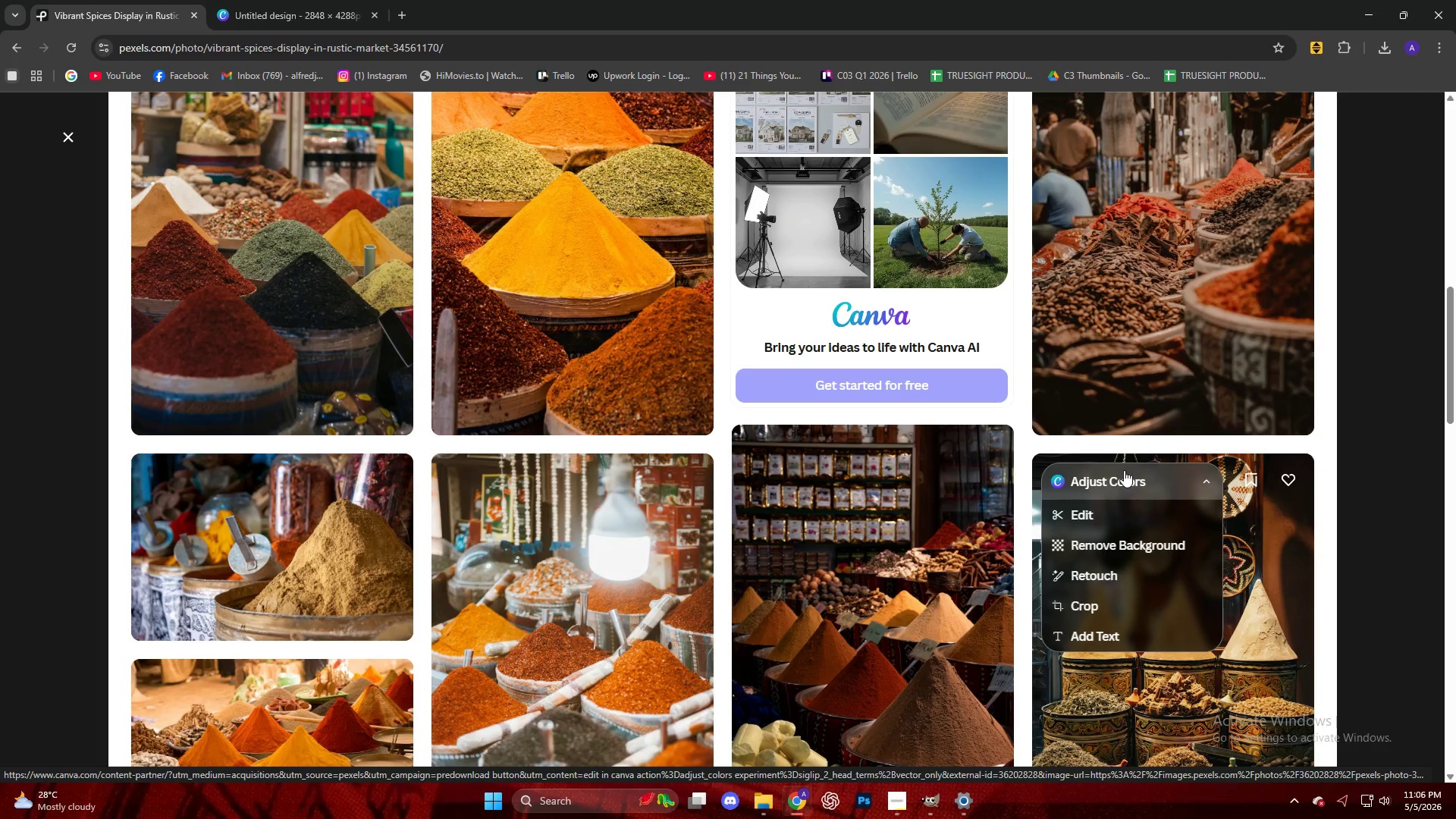 
scroll: coordinate [1152, 748], scroll_direction: down, amount: 29.0
 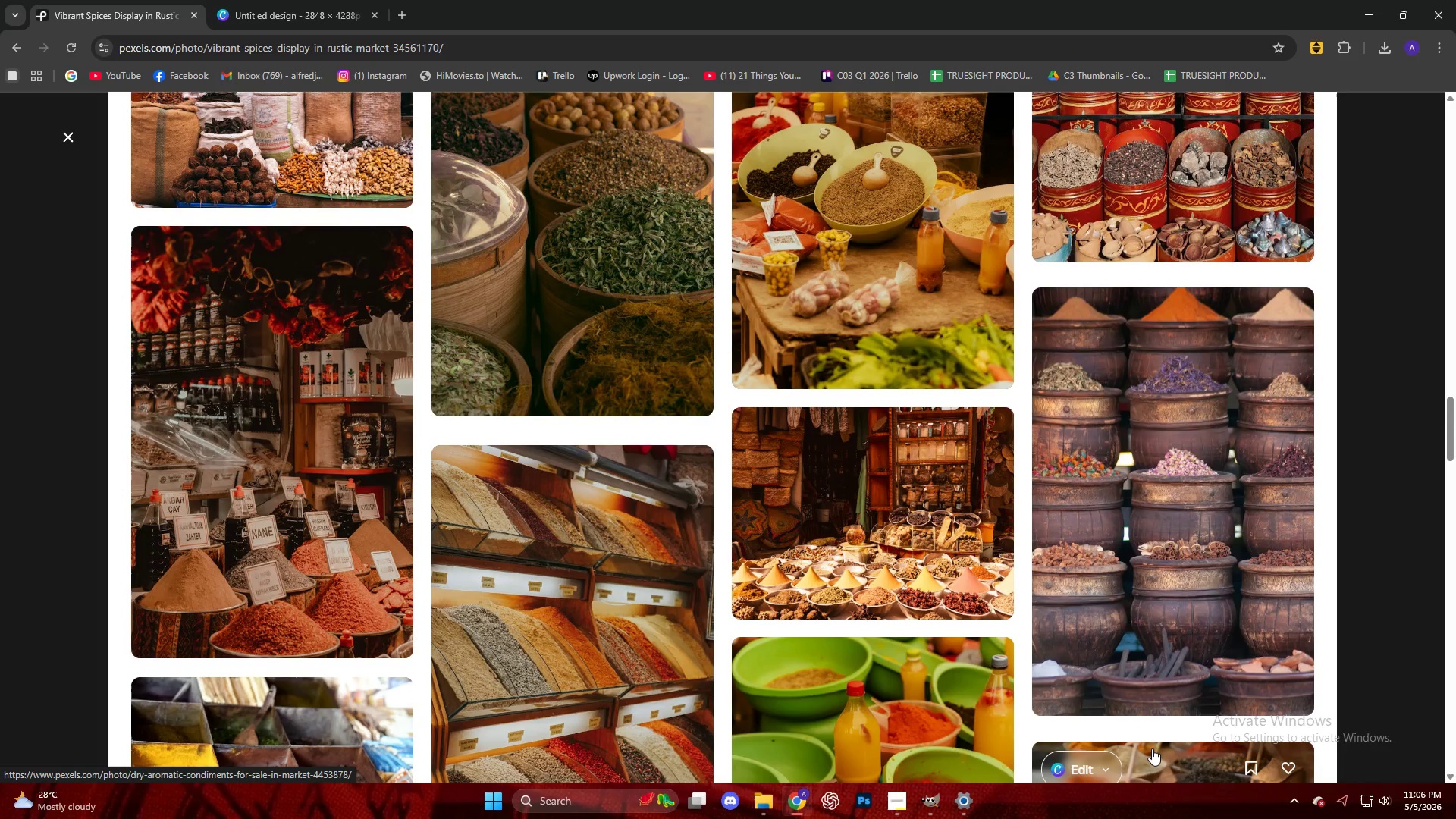 
wait(8.74)
 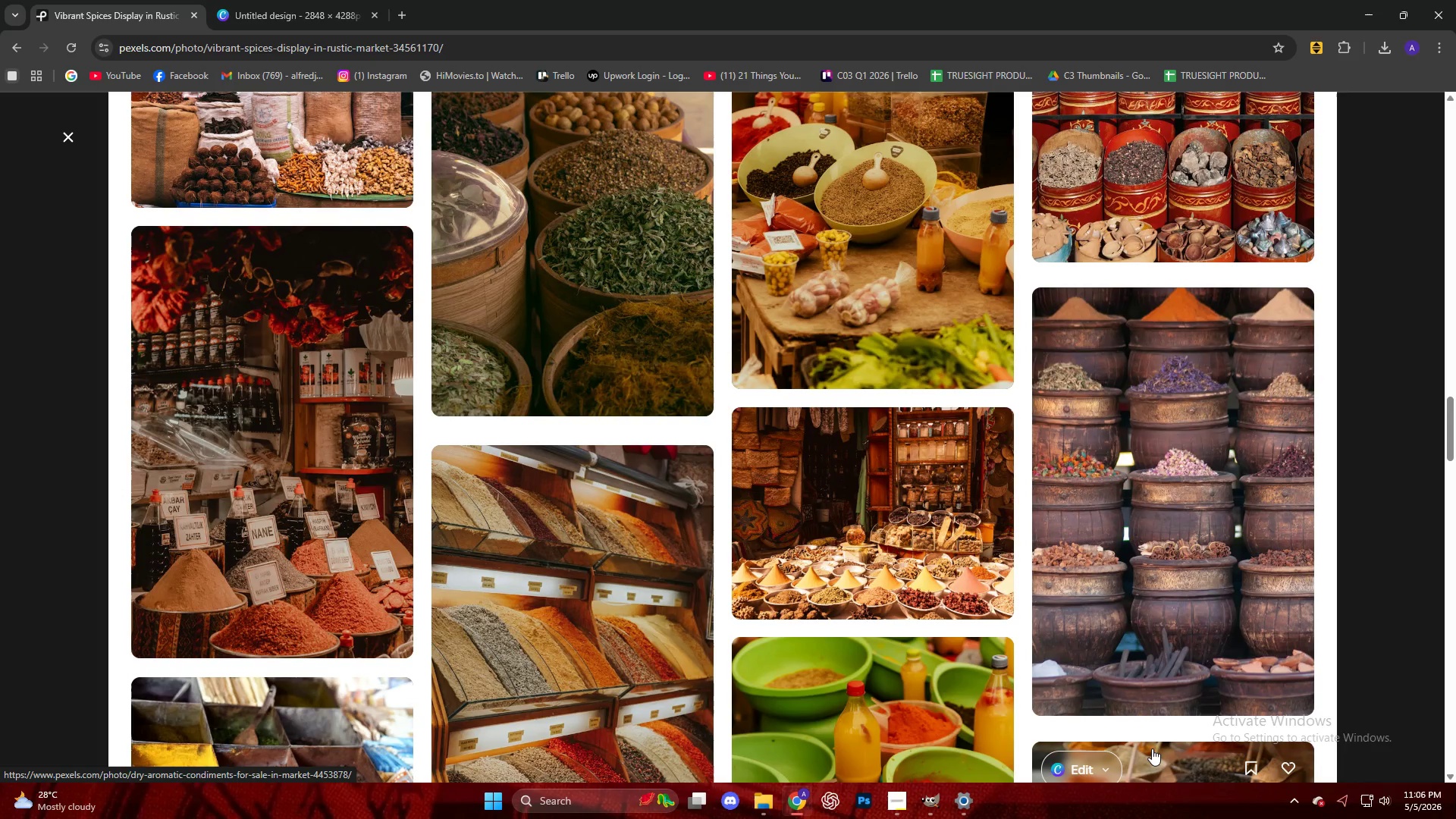 
scroll: coordinate [1, 416], scroll_direction: down, amount: 40.0
 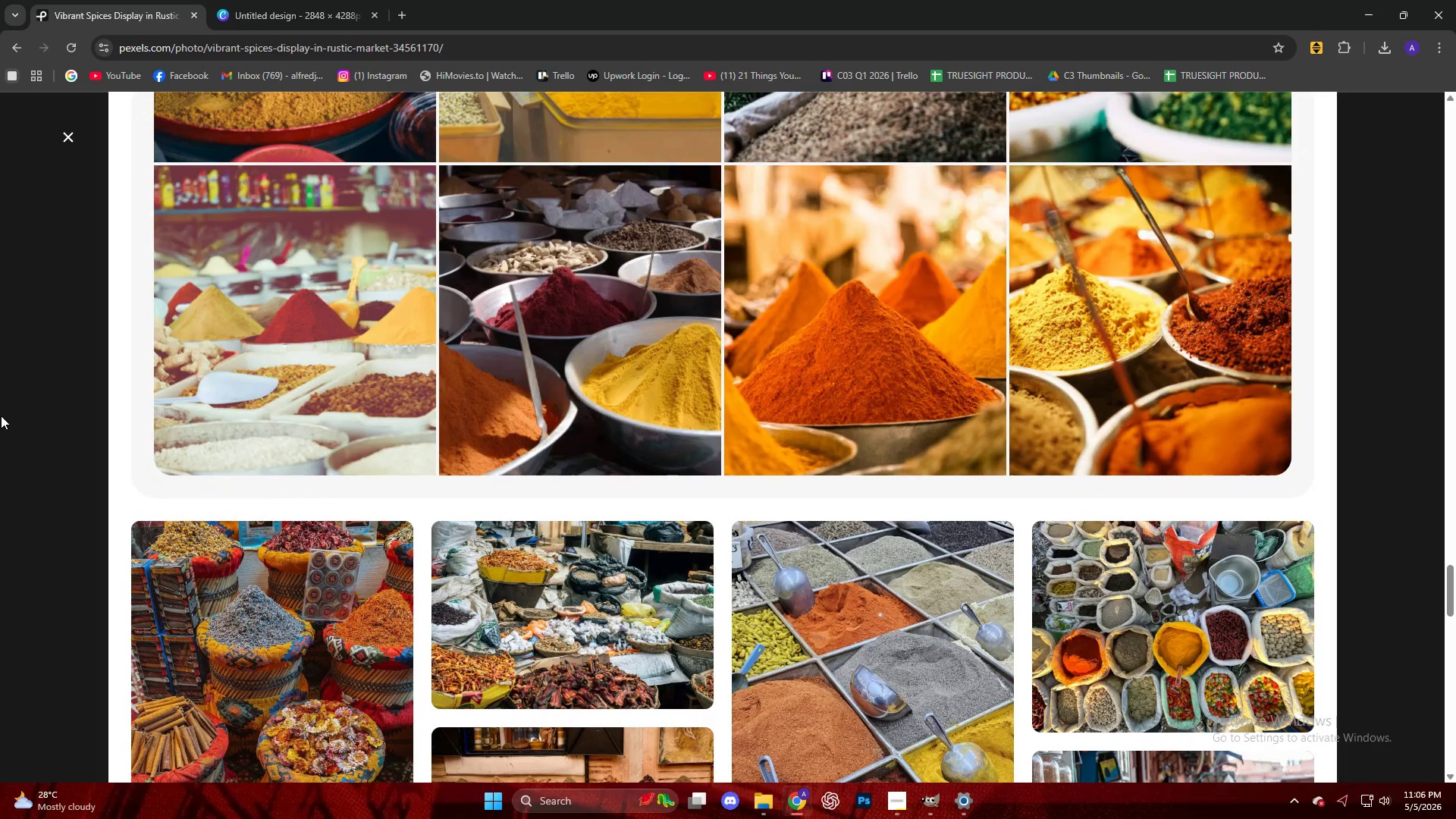 
scroll: coordinate [0, 398], scroll_direction: down, amount: 28.0
 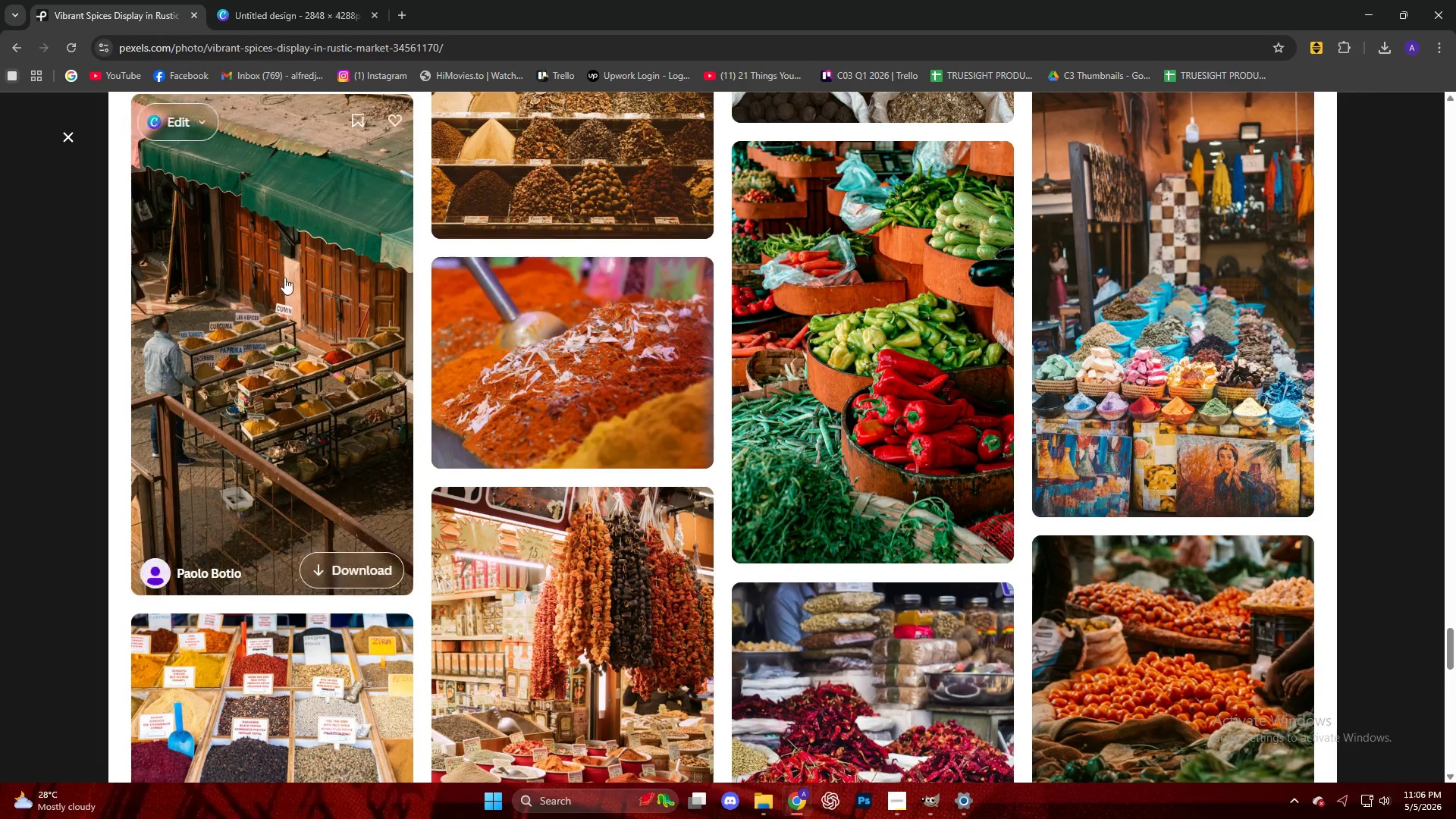 
left_click([284, 278])
 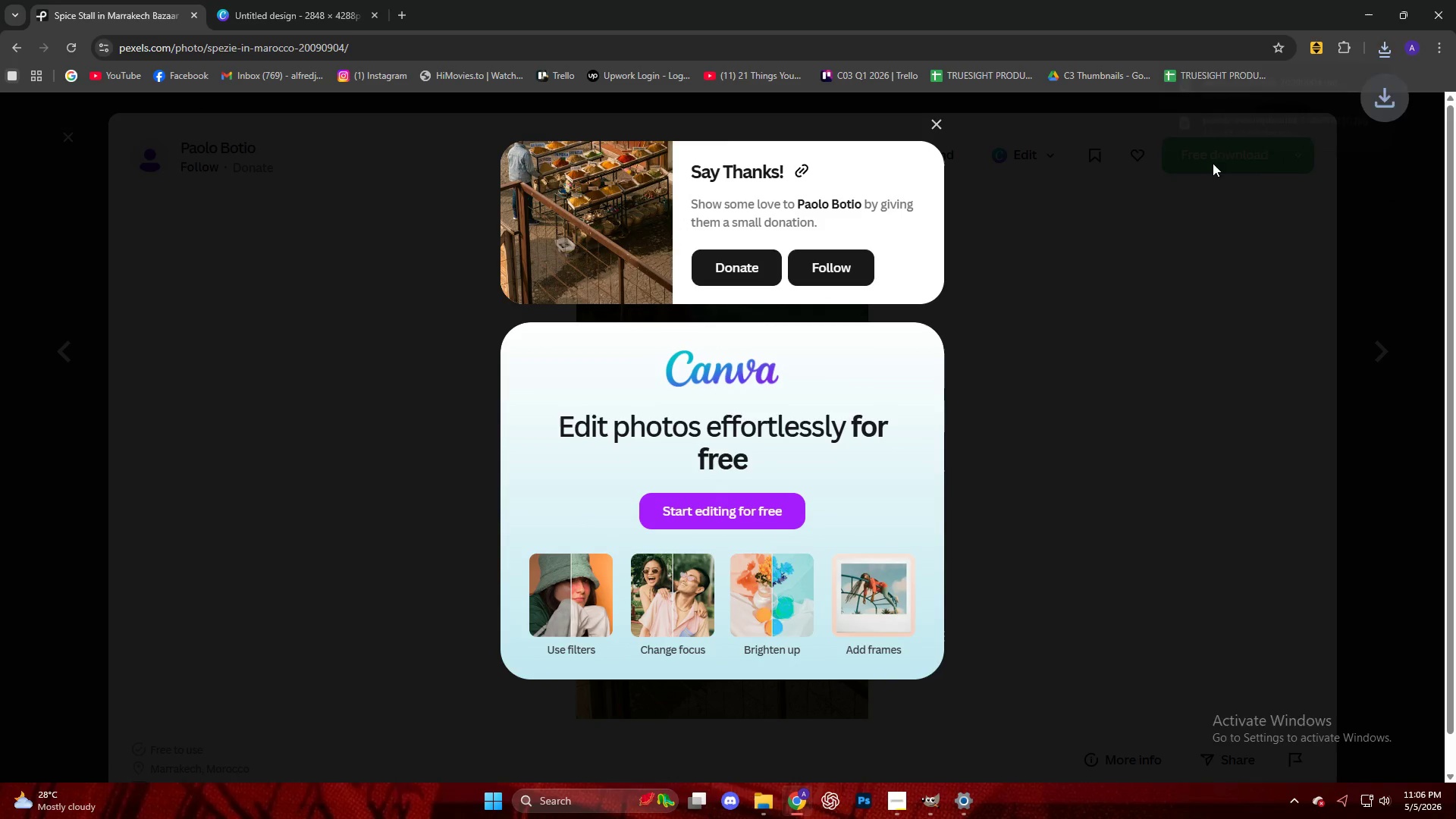 
left_click([903, 805])